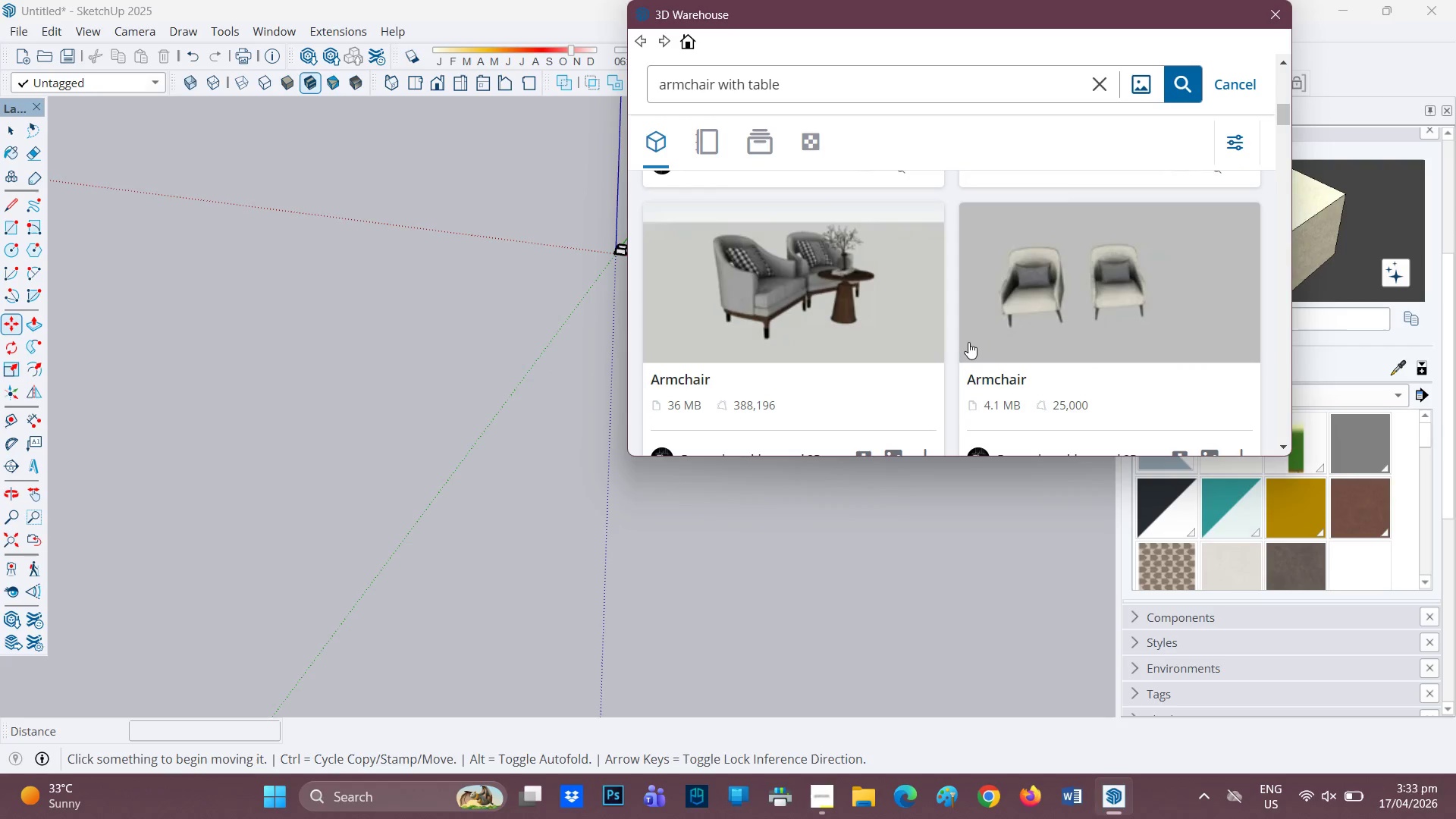 
scroll: coordinate [974, 331], scroll_direction: up, amount: 6.0
 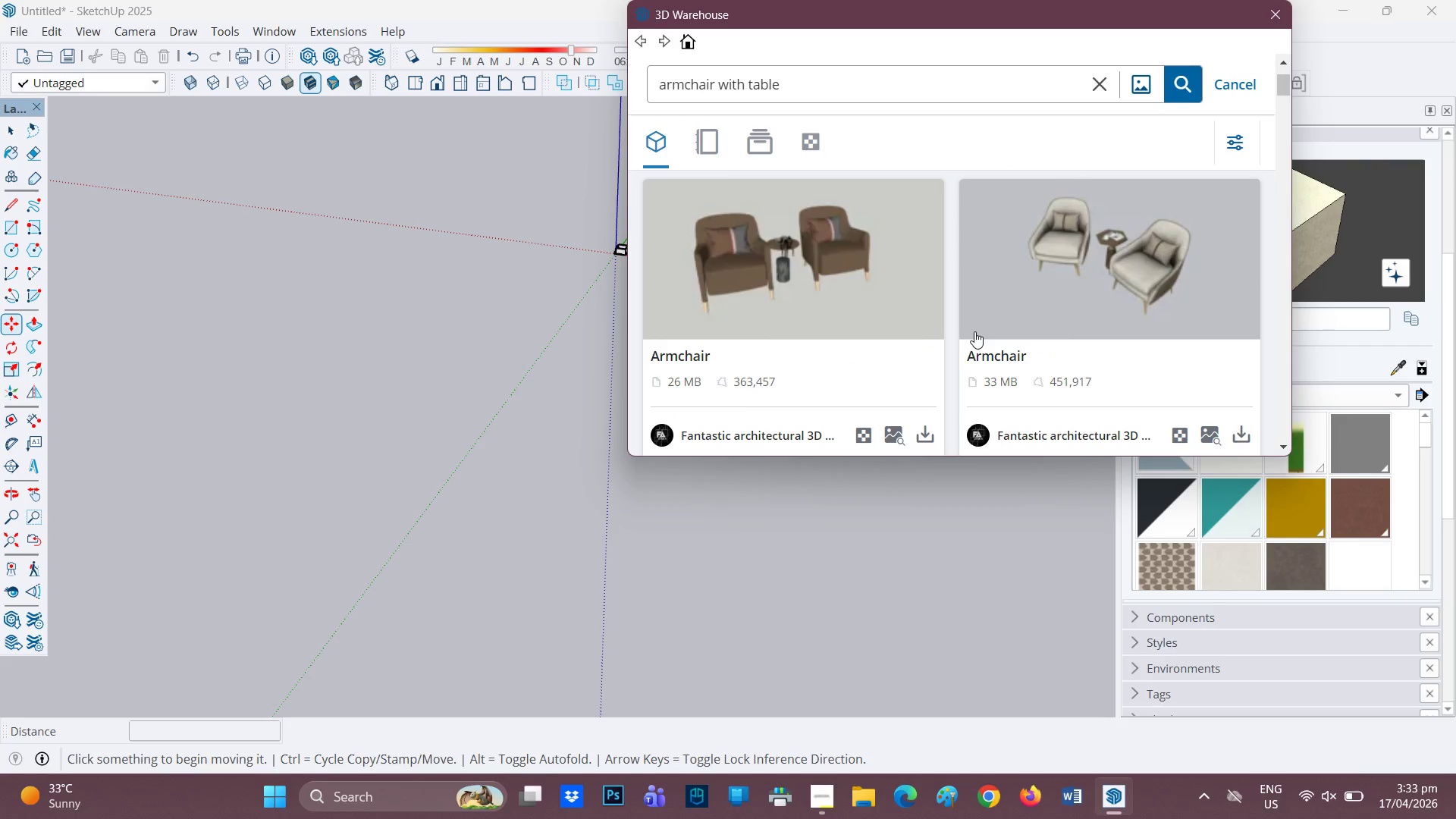 
scroll: coordinate [912, 385], scroll_direction: down, amount: 5.0
 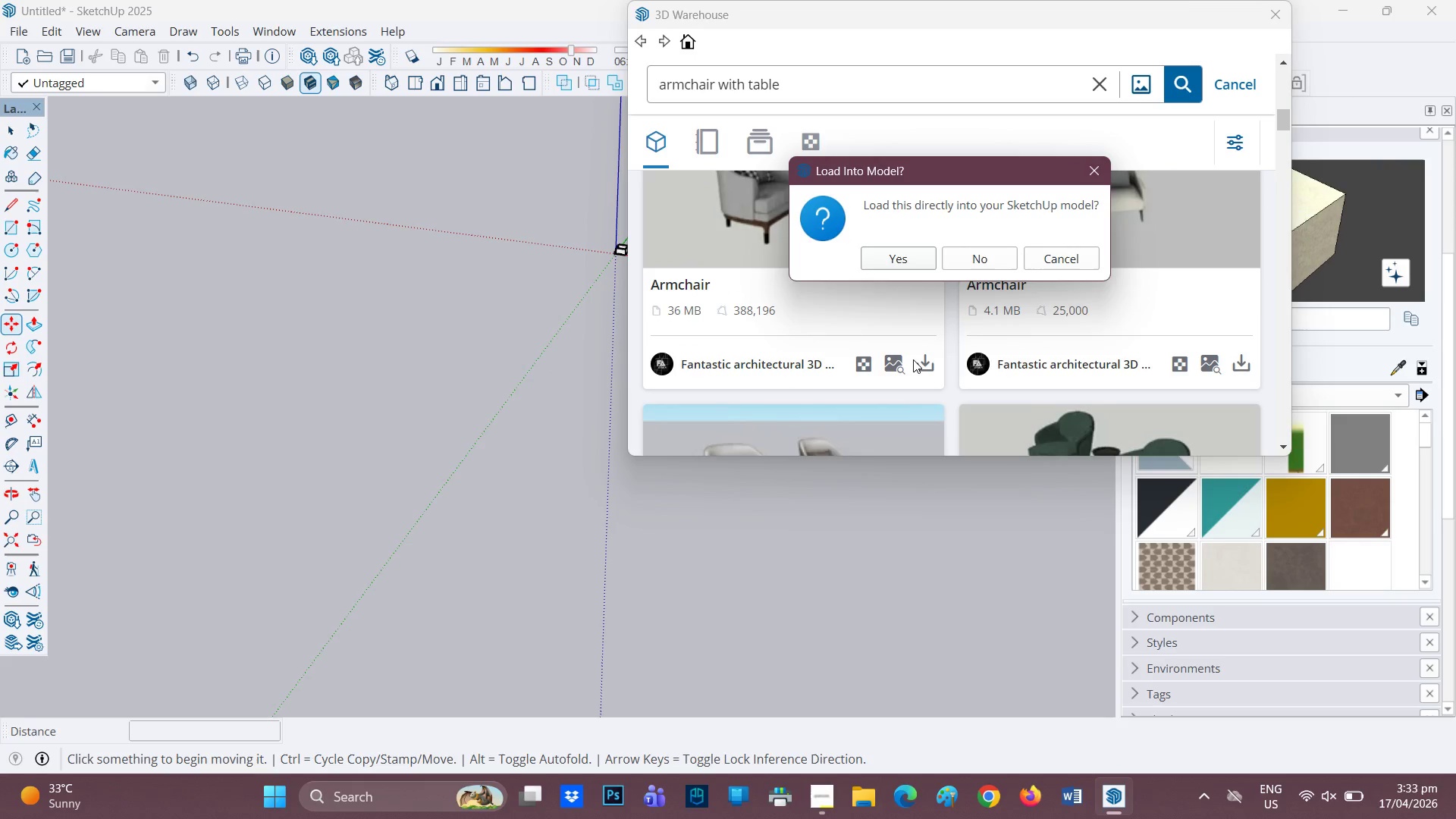 
left_click([888, 259])
 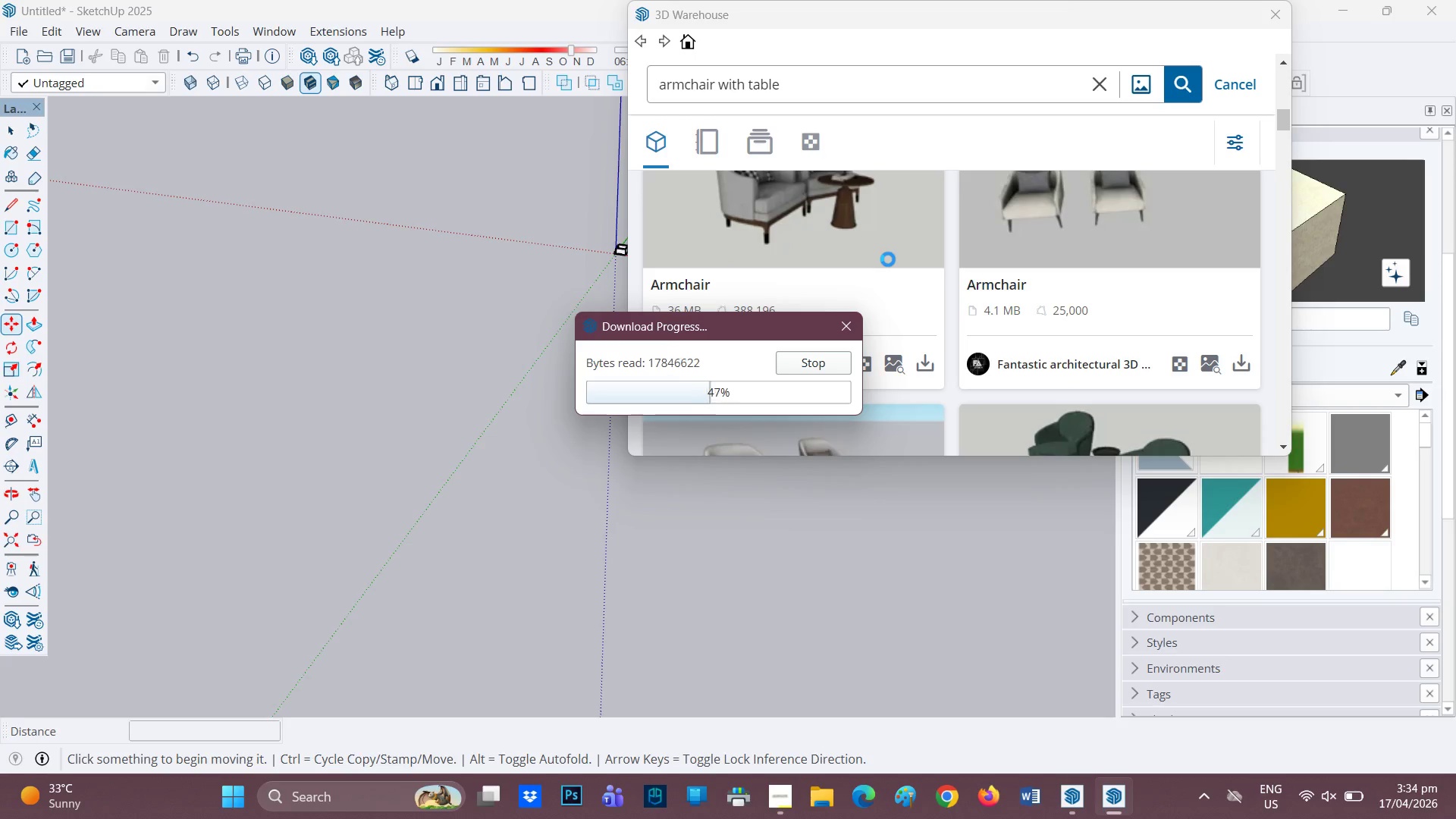 
wait(30.73)
 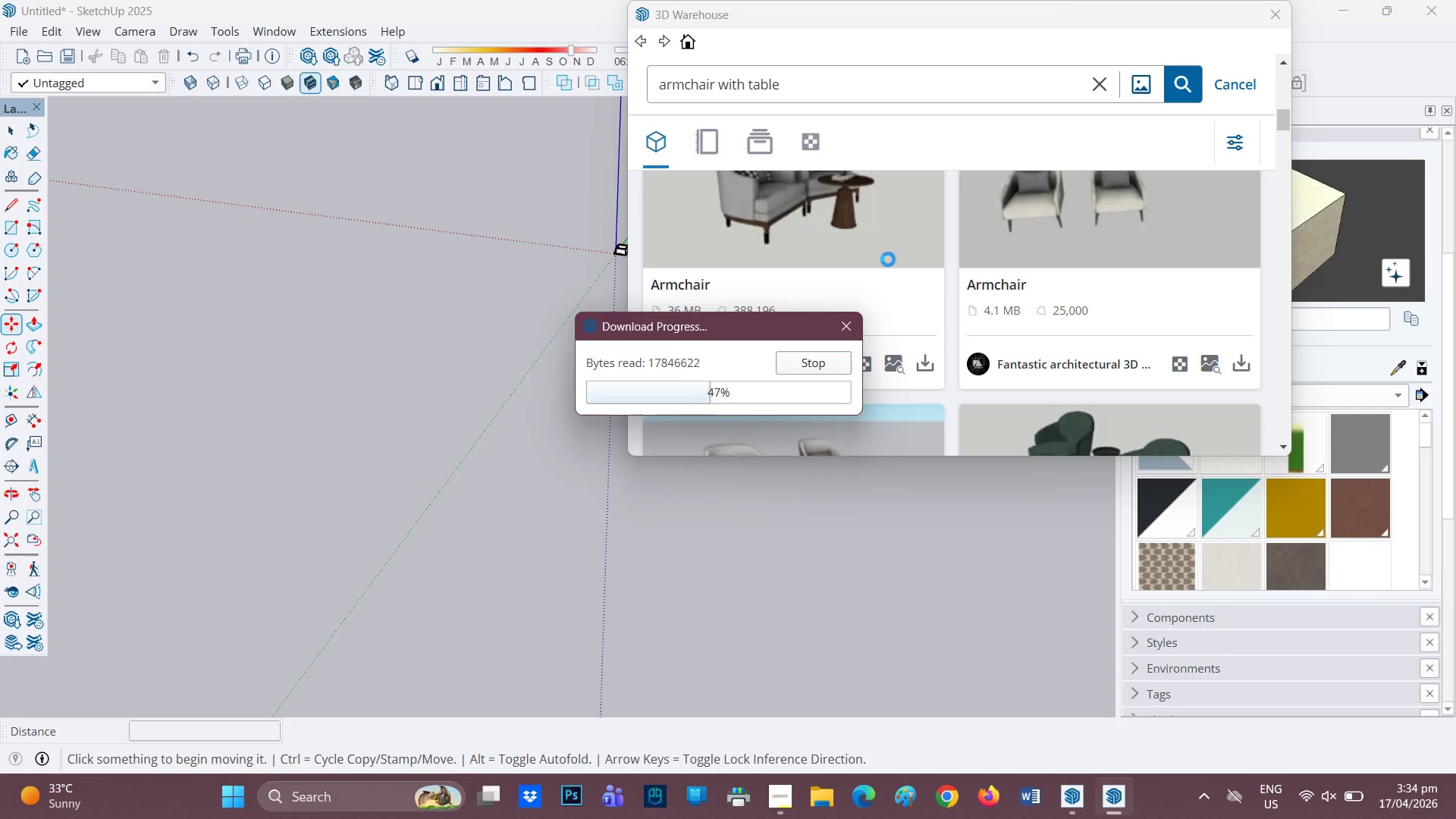 
left_click([774, 791])